 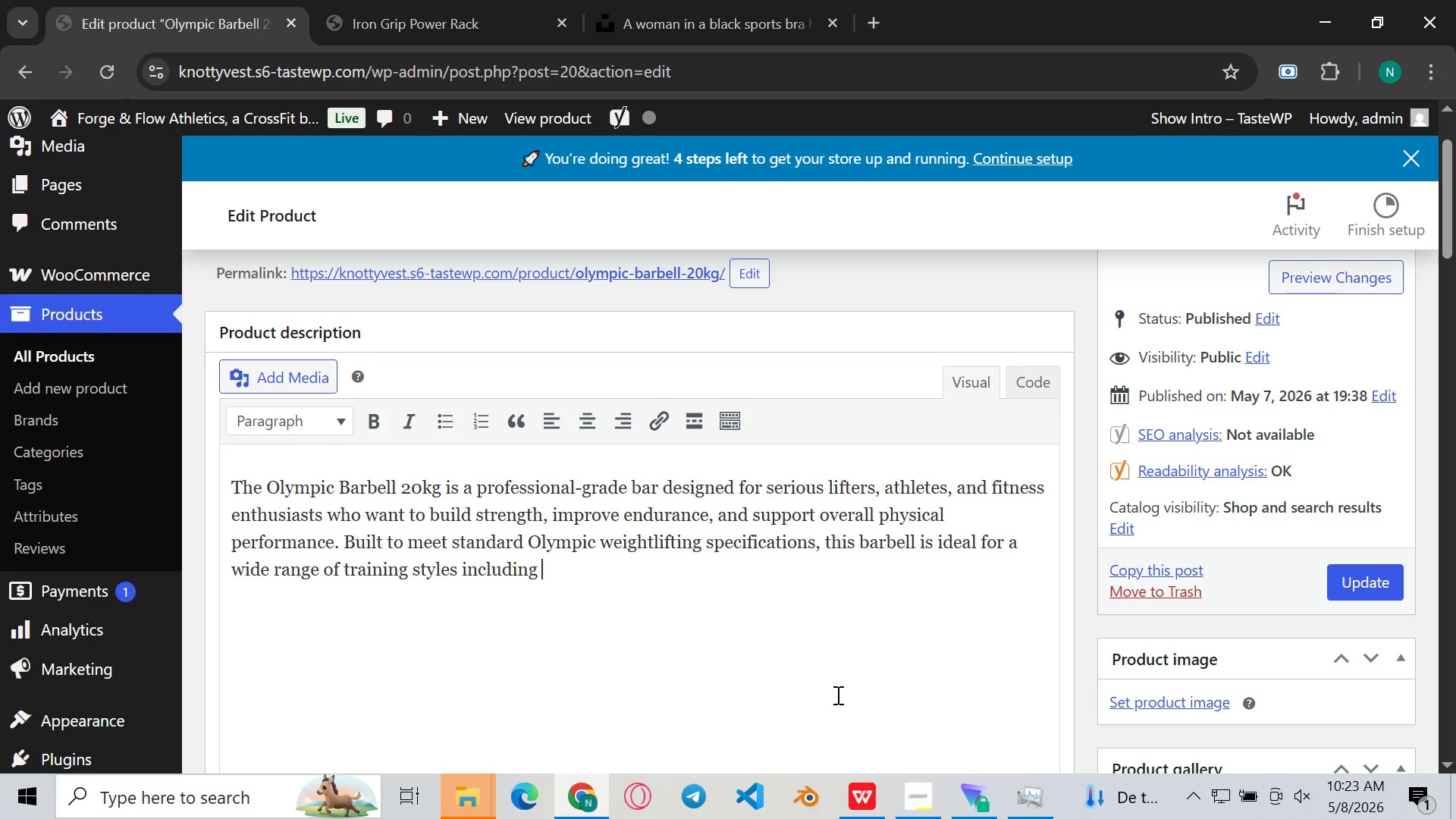 
scroll: coordinate [759, 557], scroll_direction: down, amount: 43.0
 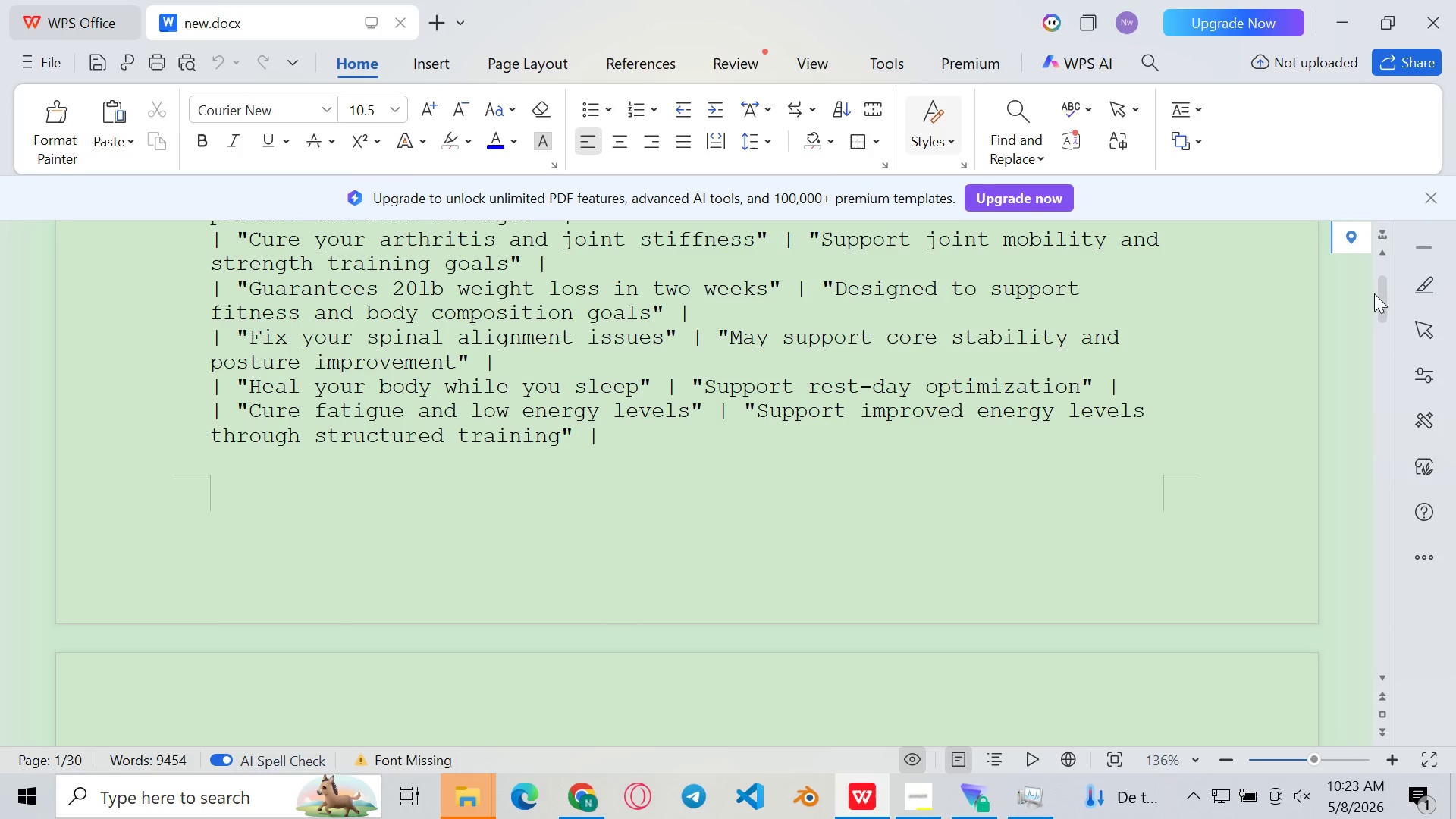 
left_click_drag(start_coordinate=[1381, 294], to_coordinate=[1385, 372])
 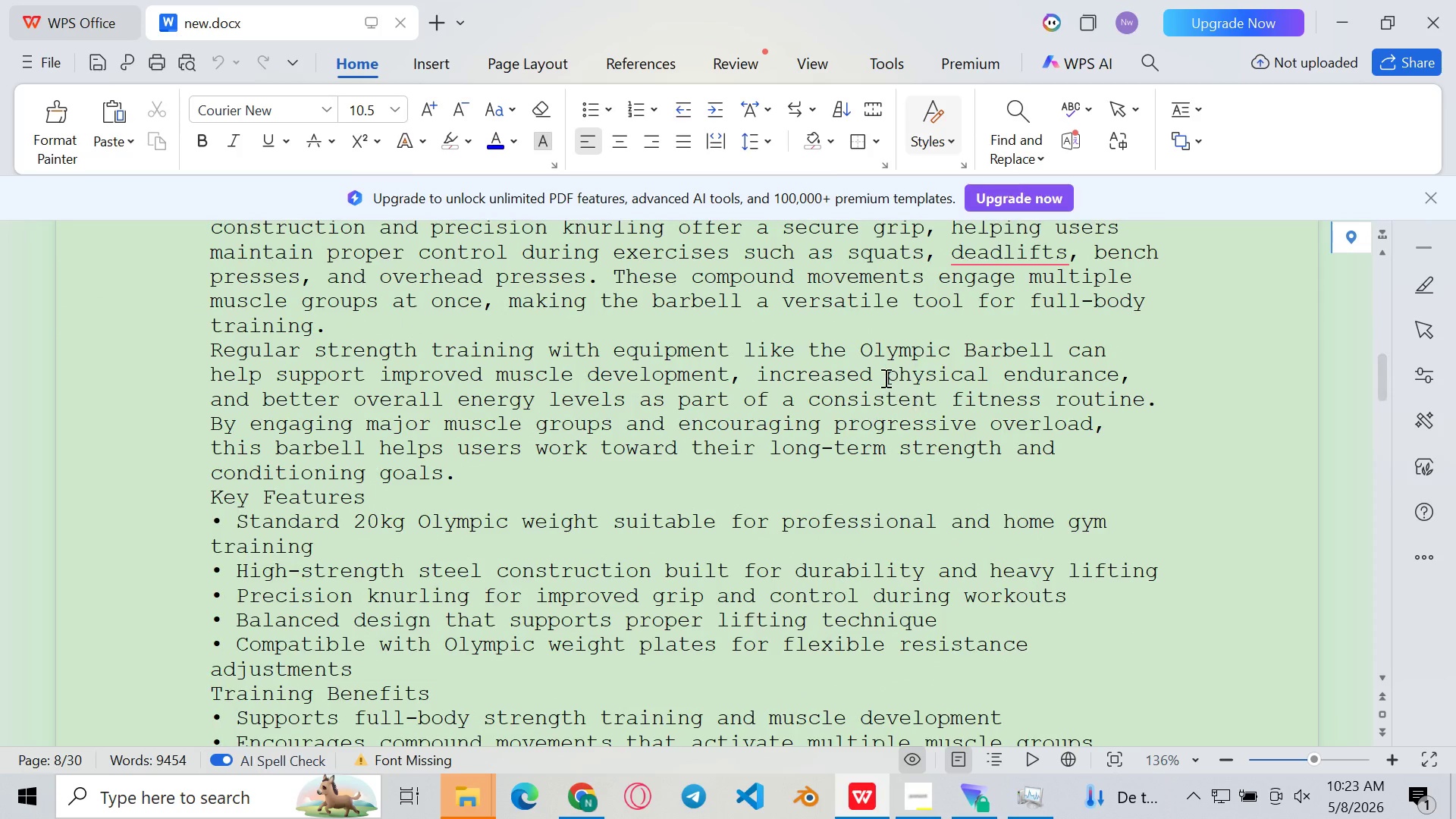 
scroll: coordinate [886, 379], scroll_direction: up, amount: 12.0
 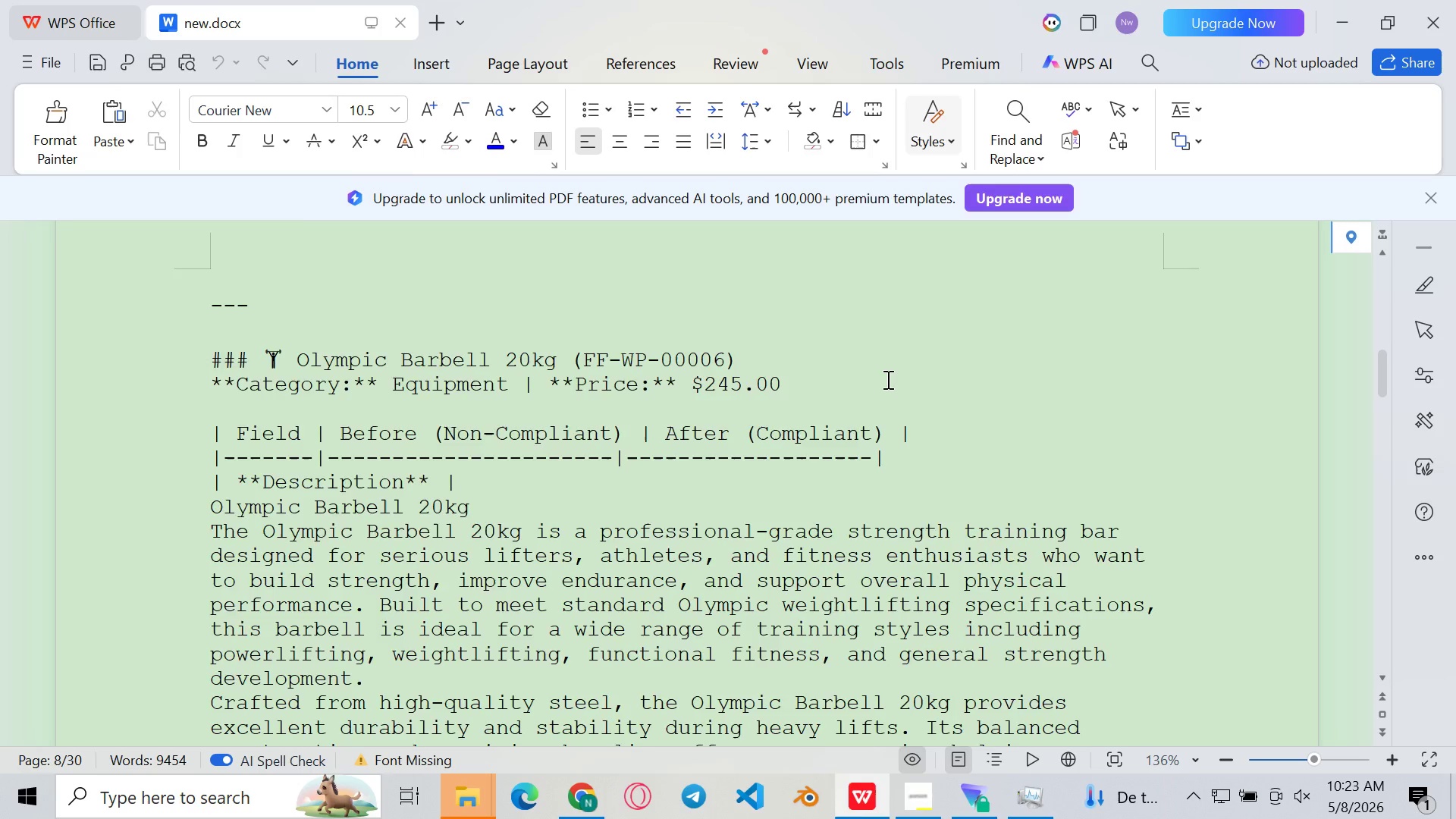 
scroll: coordinate [887, 379], scroll_direction: down, amount: 6.0
 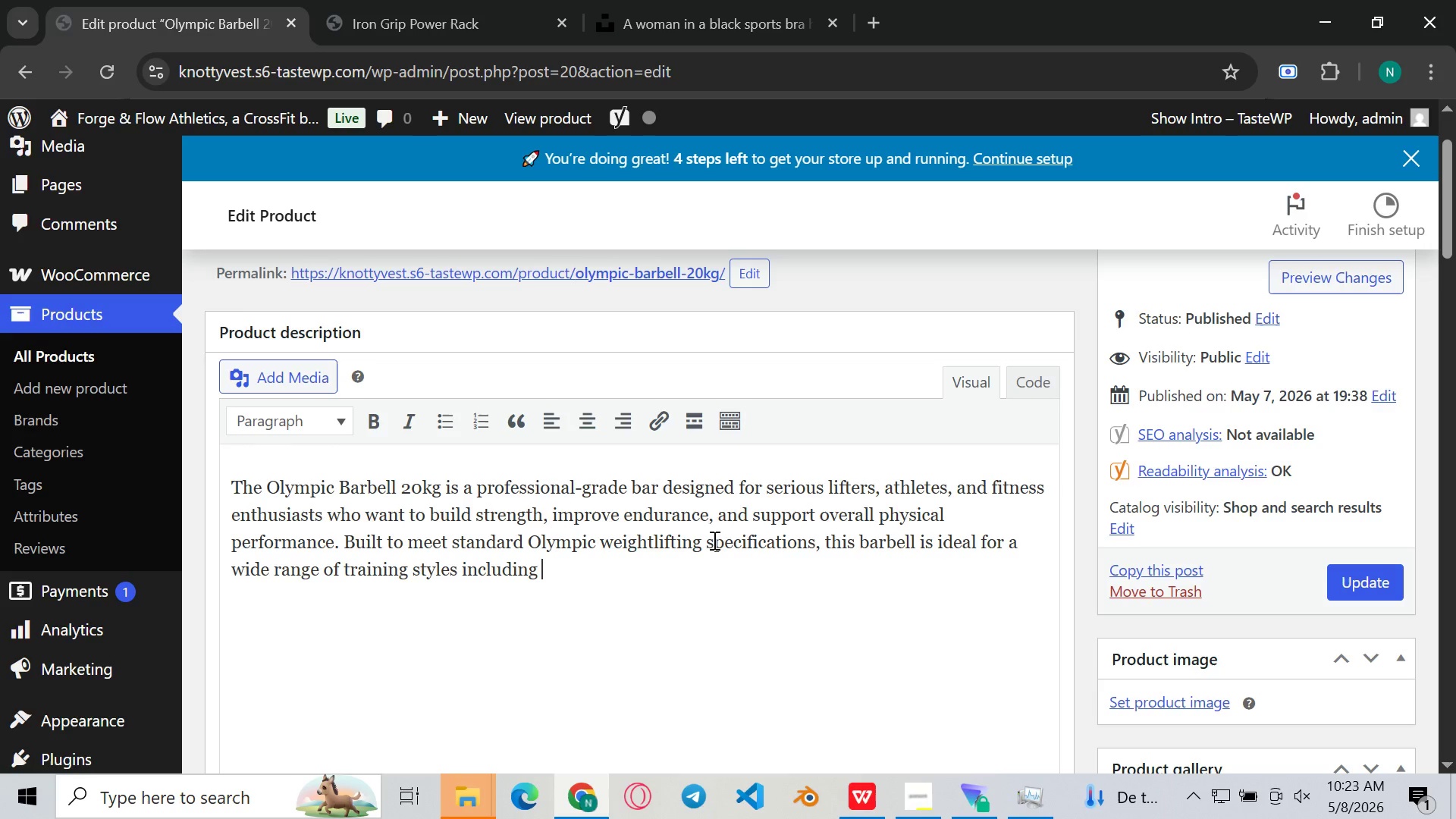 
wait(9.03)
 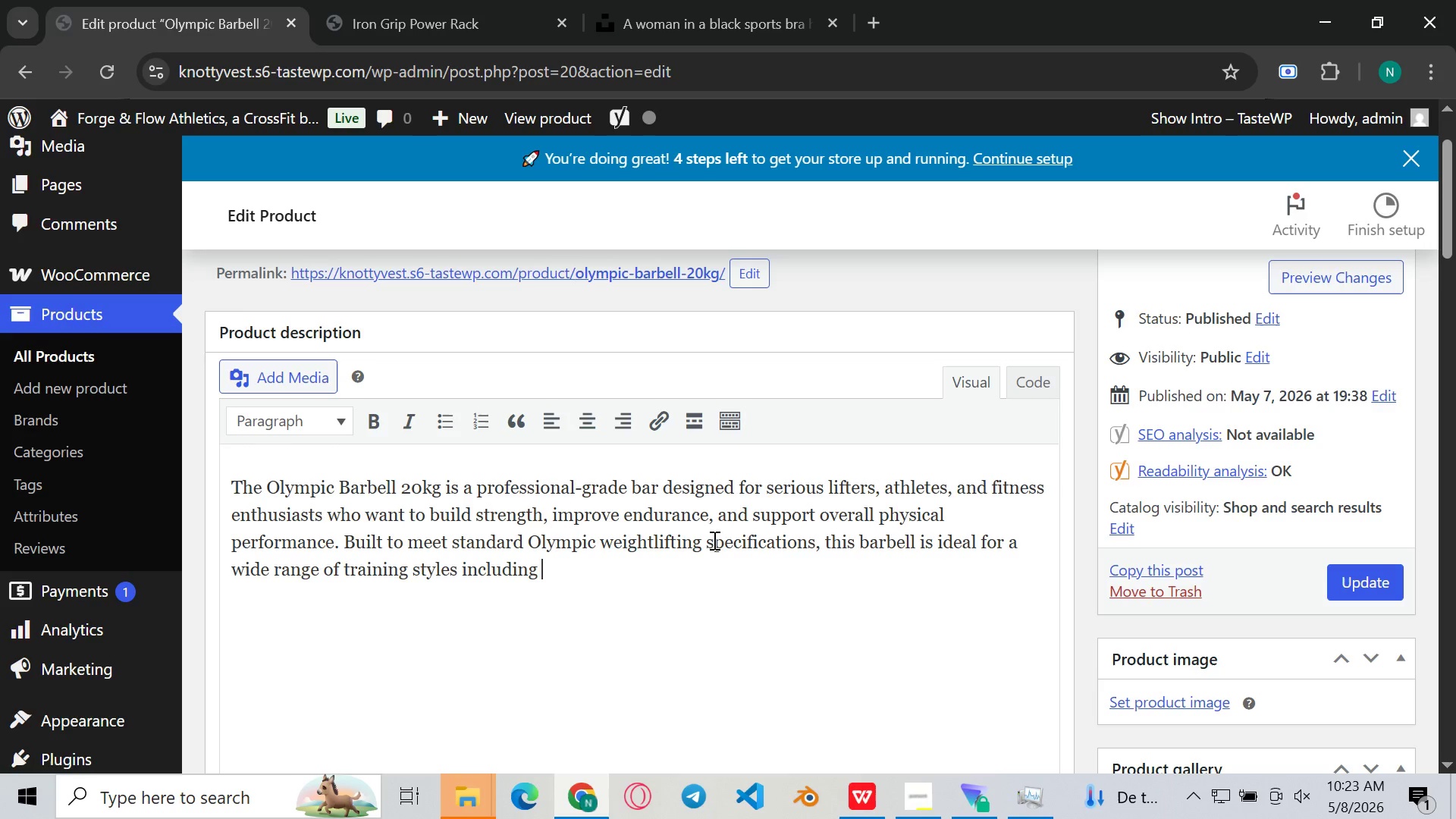 
left_click([858, 805])
 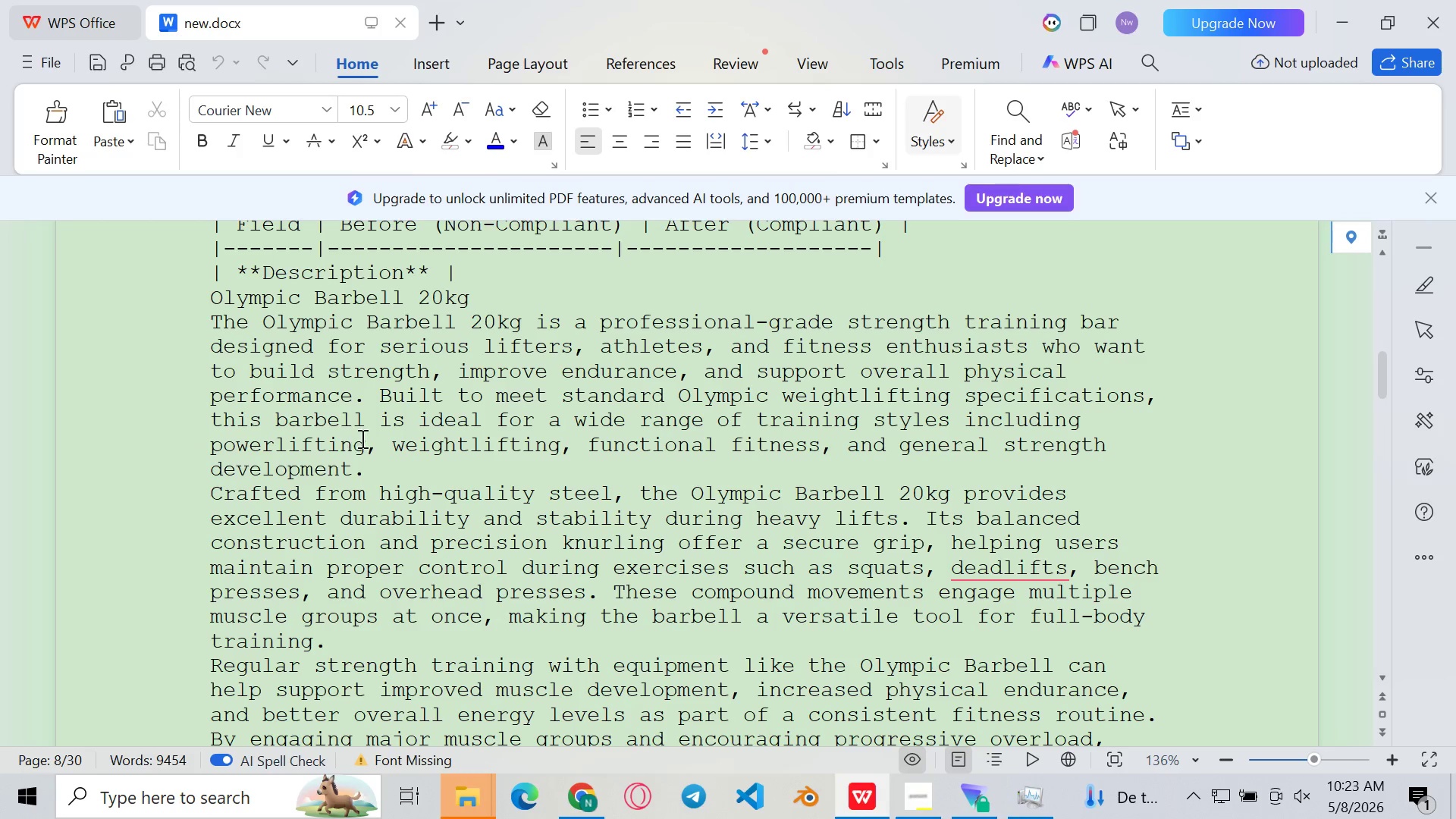 
wait(7.34)
 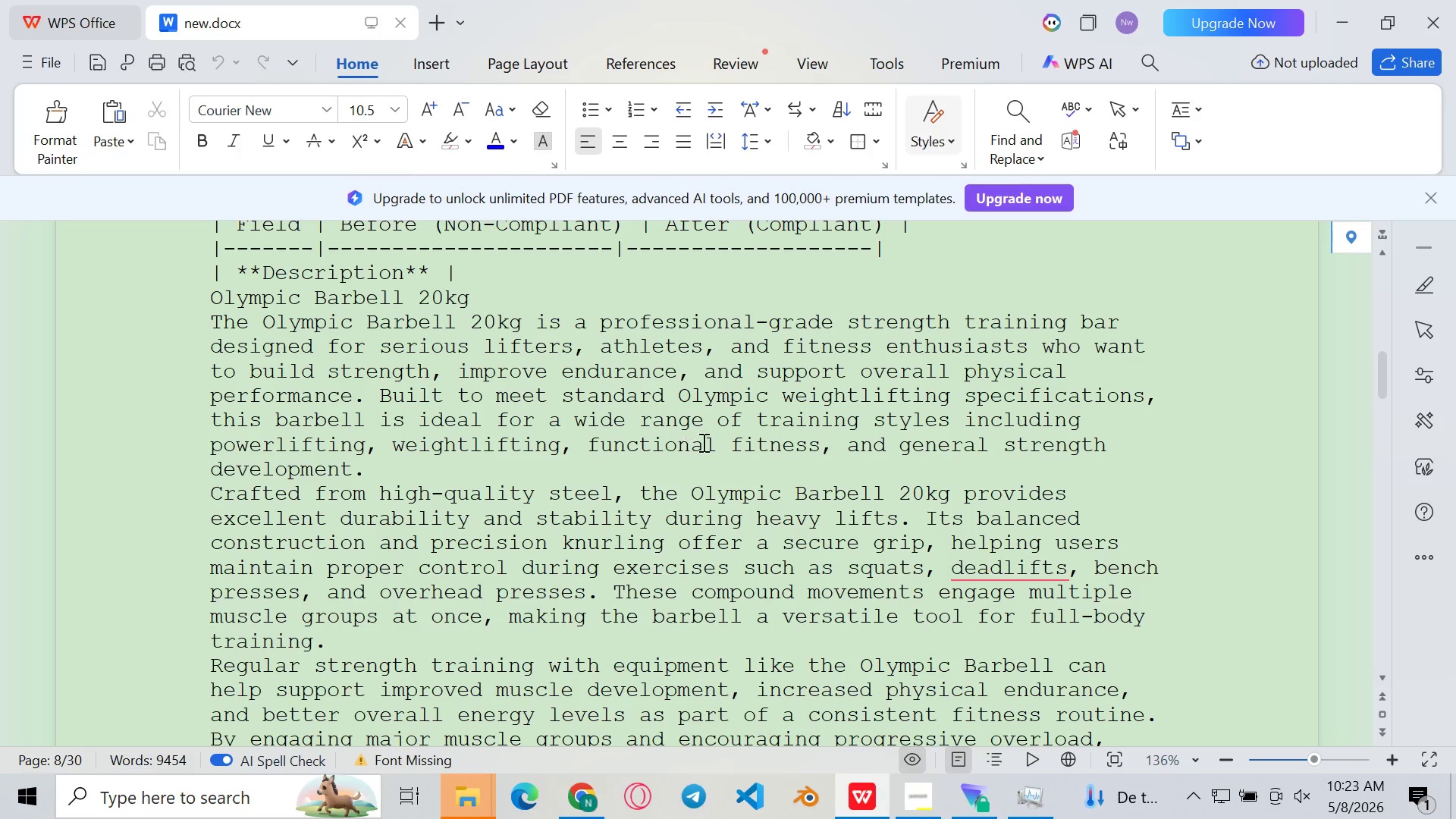 
left_click_drag(start_coordinate=[391, 443], to_coordinate=[513, 659])
 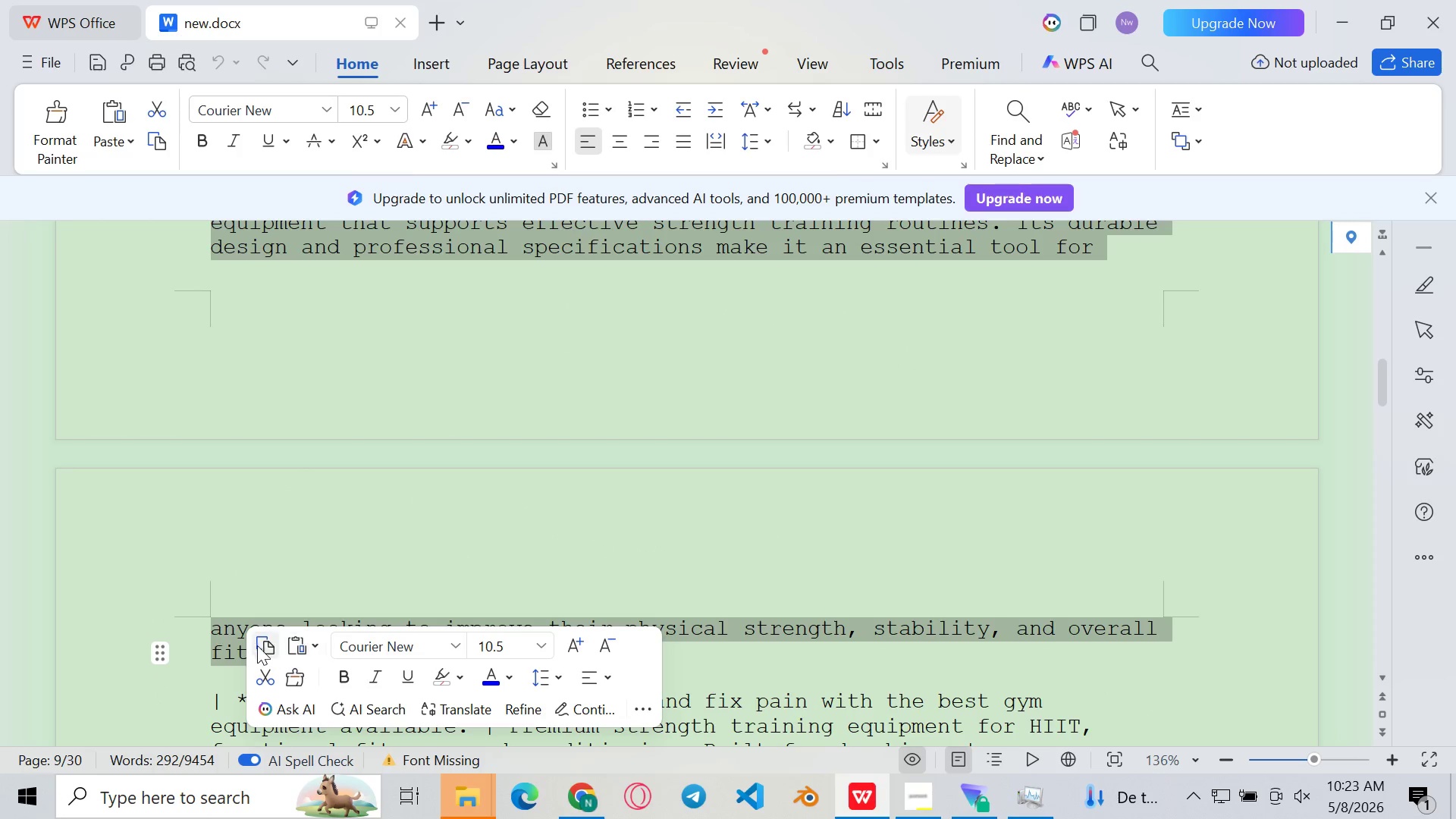 
left_click([249, 645])
 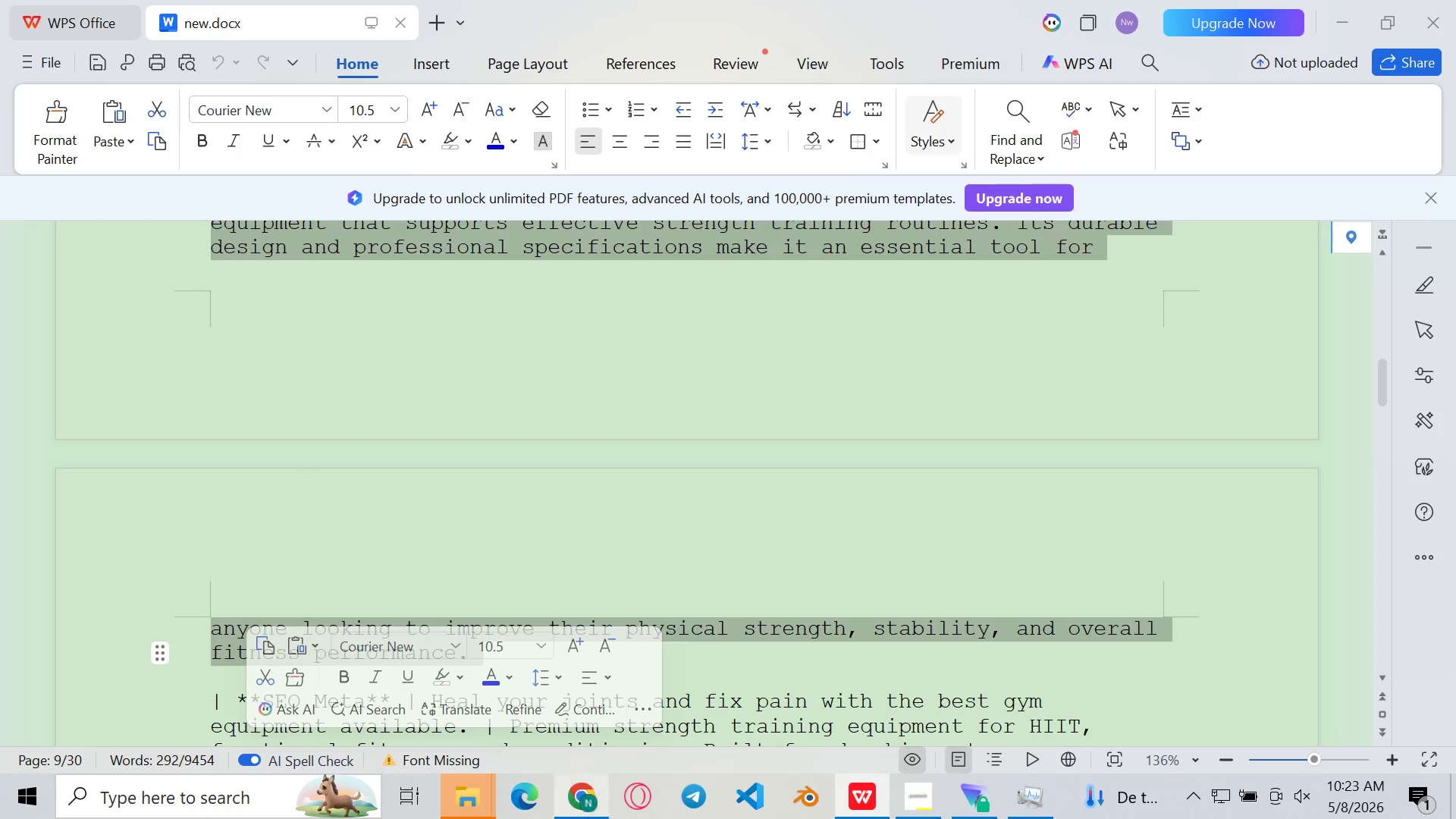 
left_click([588, 818])
 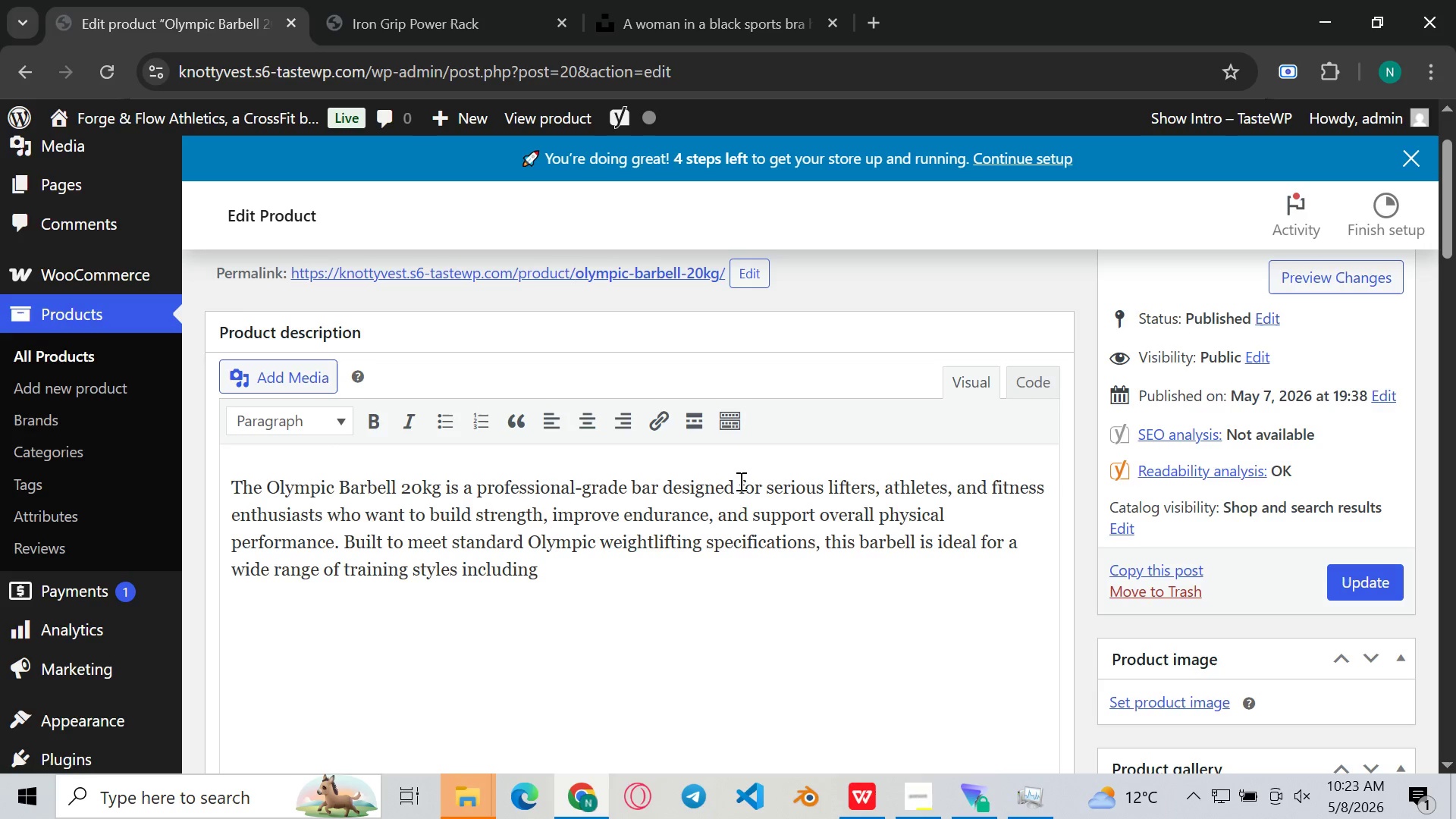 
type(poweer)
key(Backspace)
key(Backspace)
type(rlifing )
key(Backspace)
key(Backspace)
key(Backspace)
key(Backspace)
type(ting )
 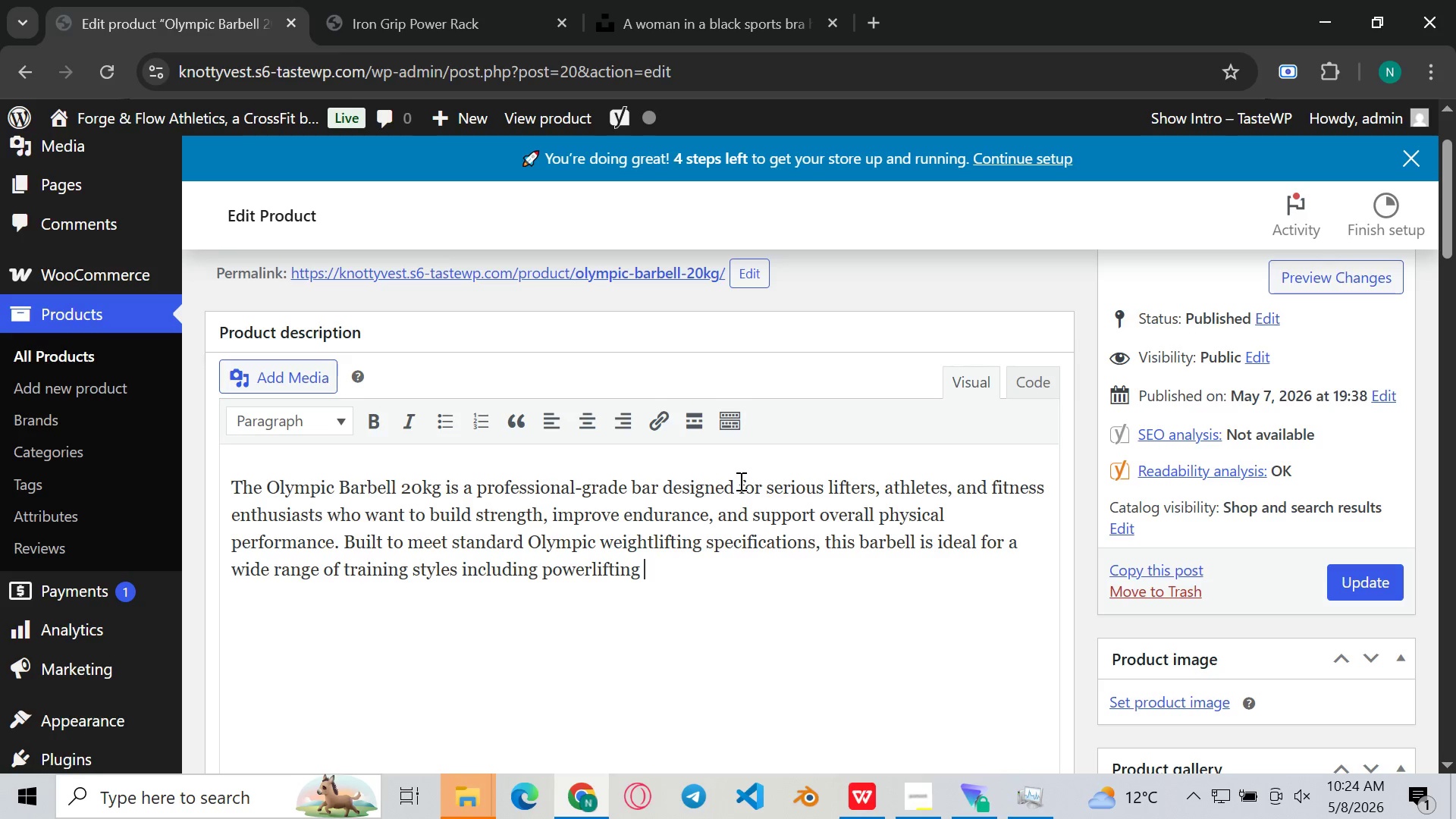 
key(Backspace)
 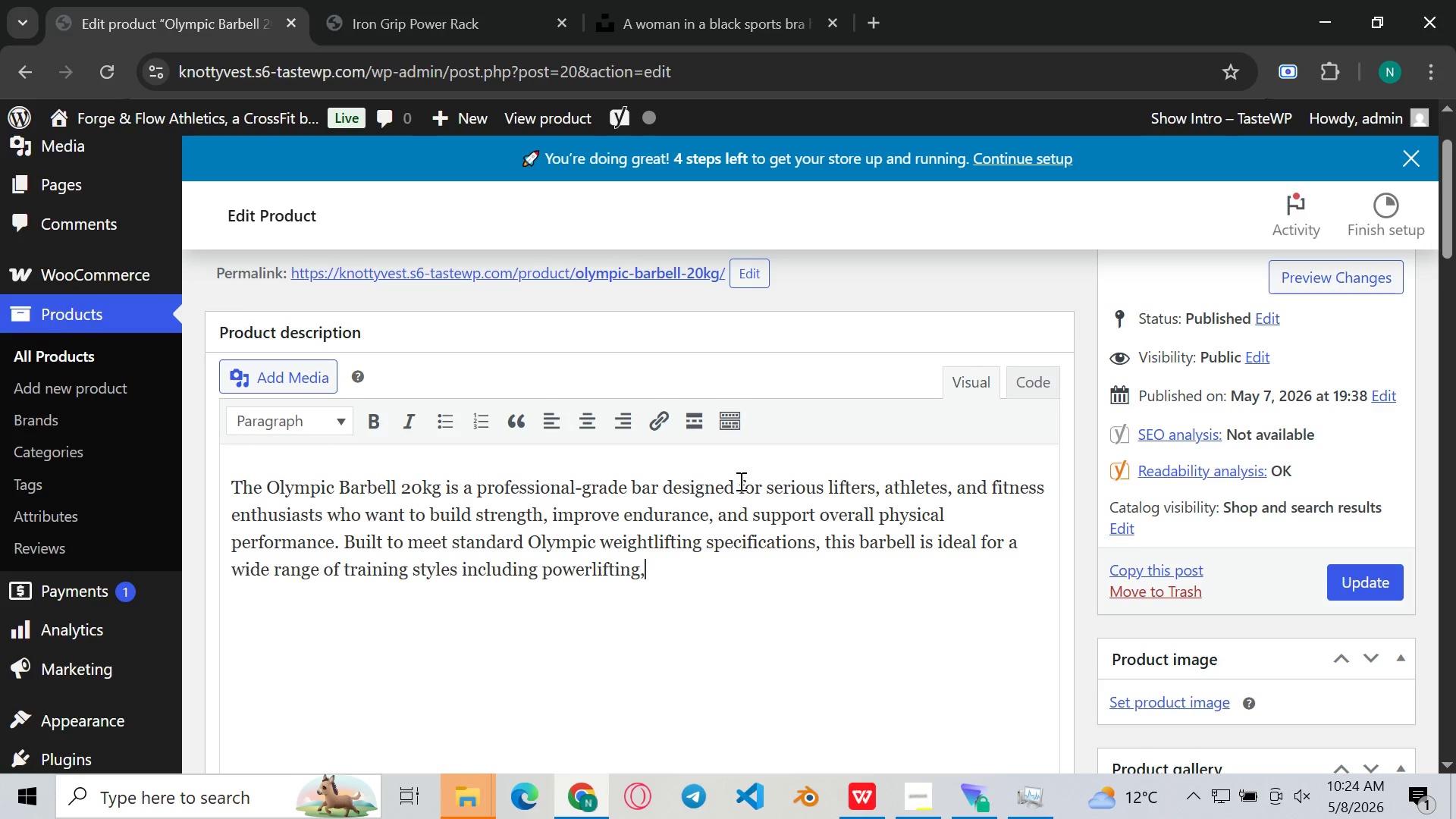 
key(Comma)
 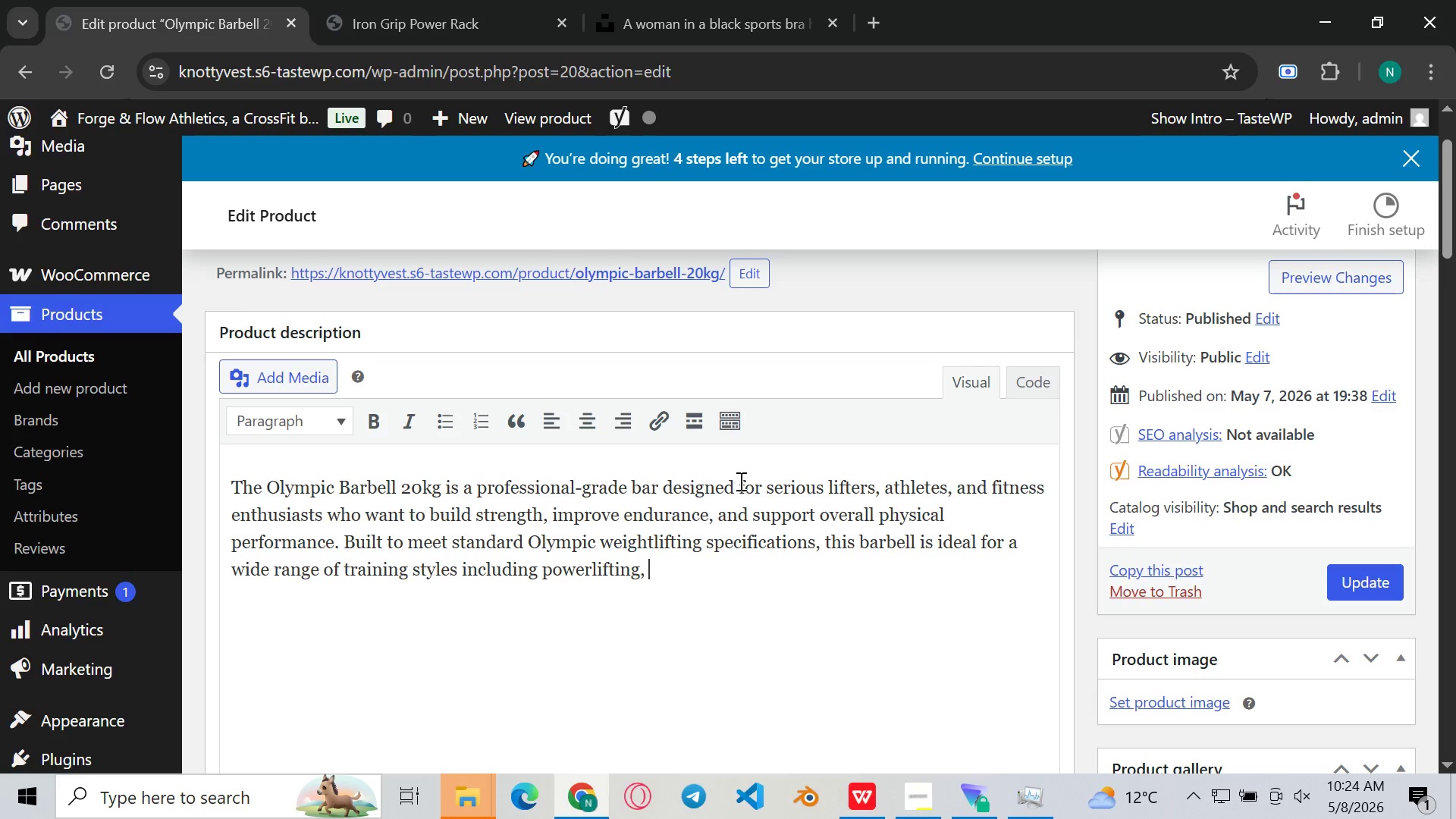 
key(Space)
 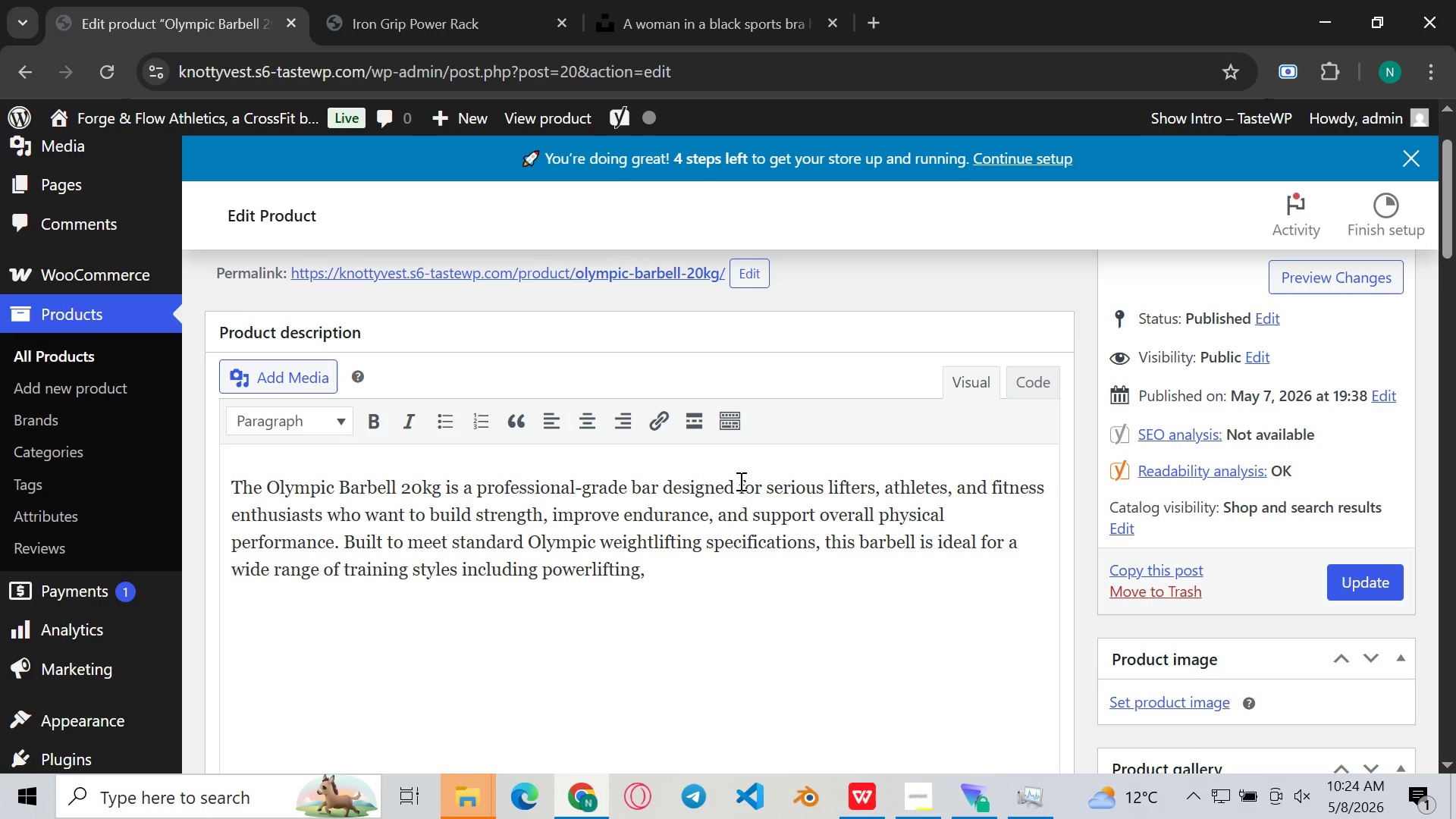 
key(Control+V)
 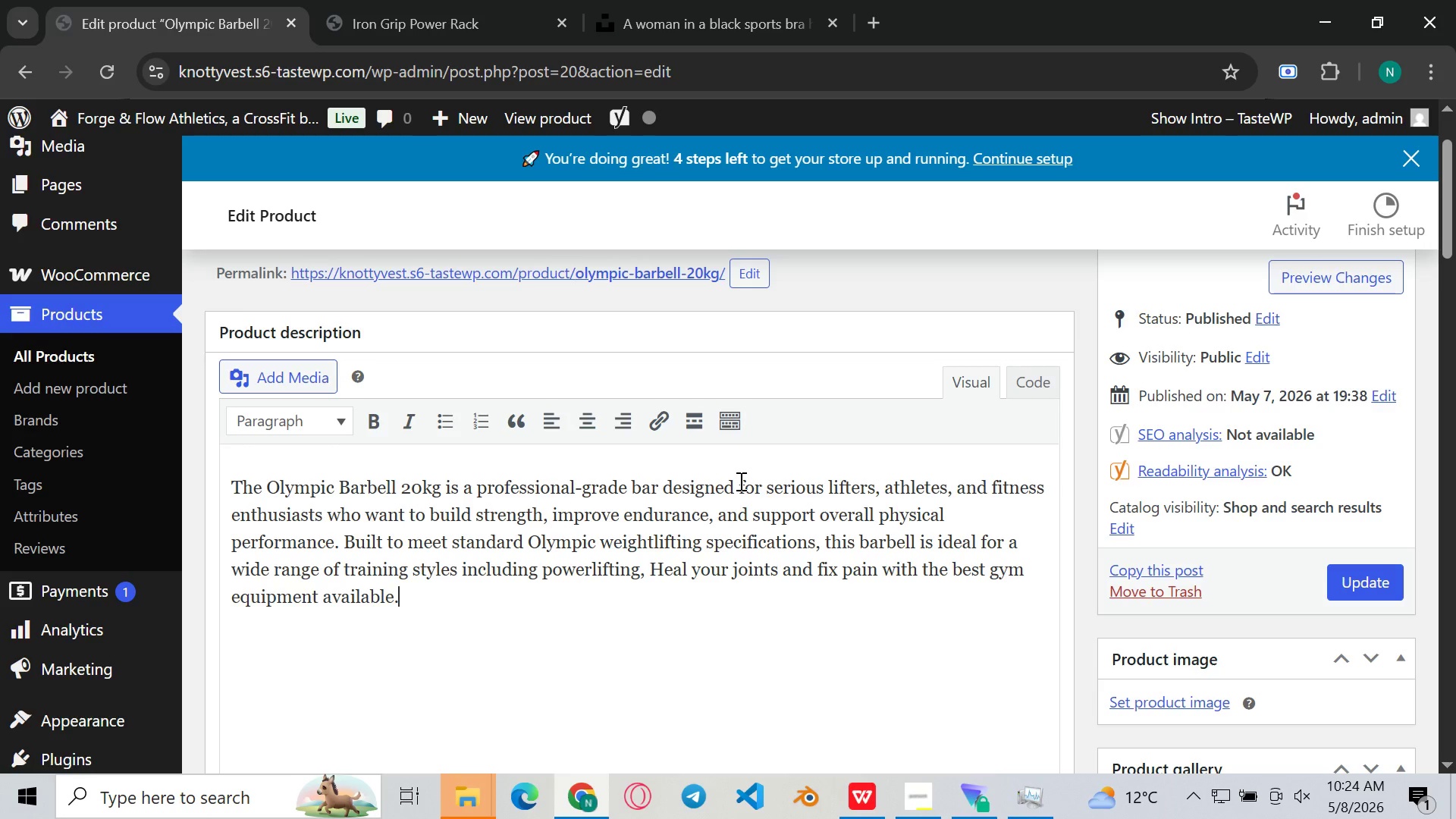 
key(Backspace)
 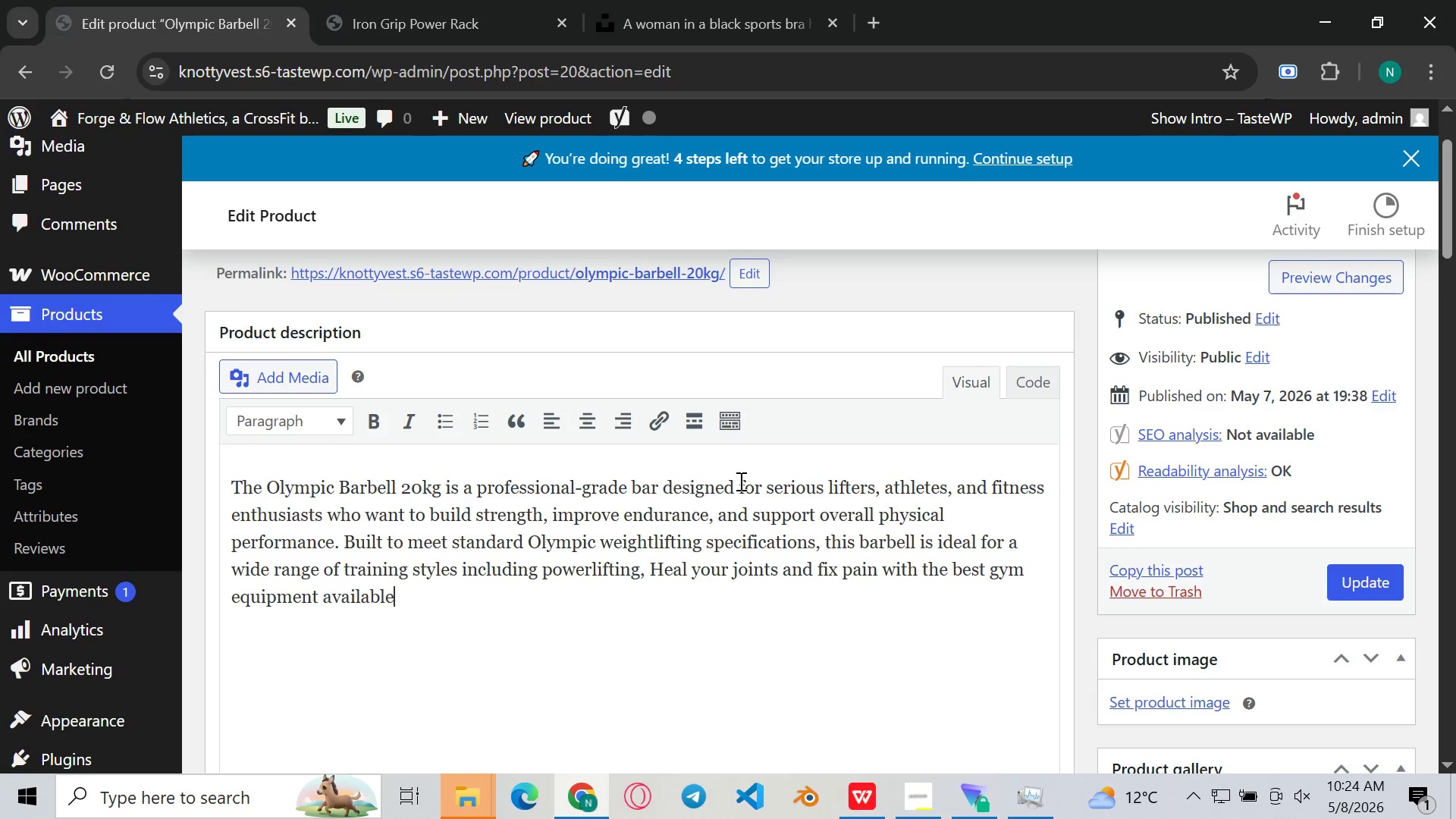 
key(Control+Z)
 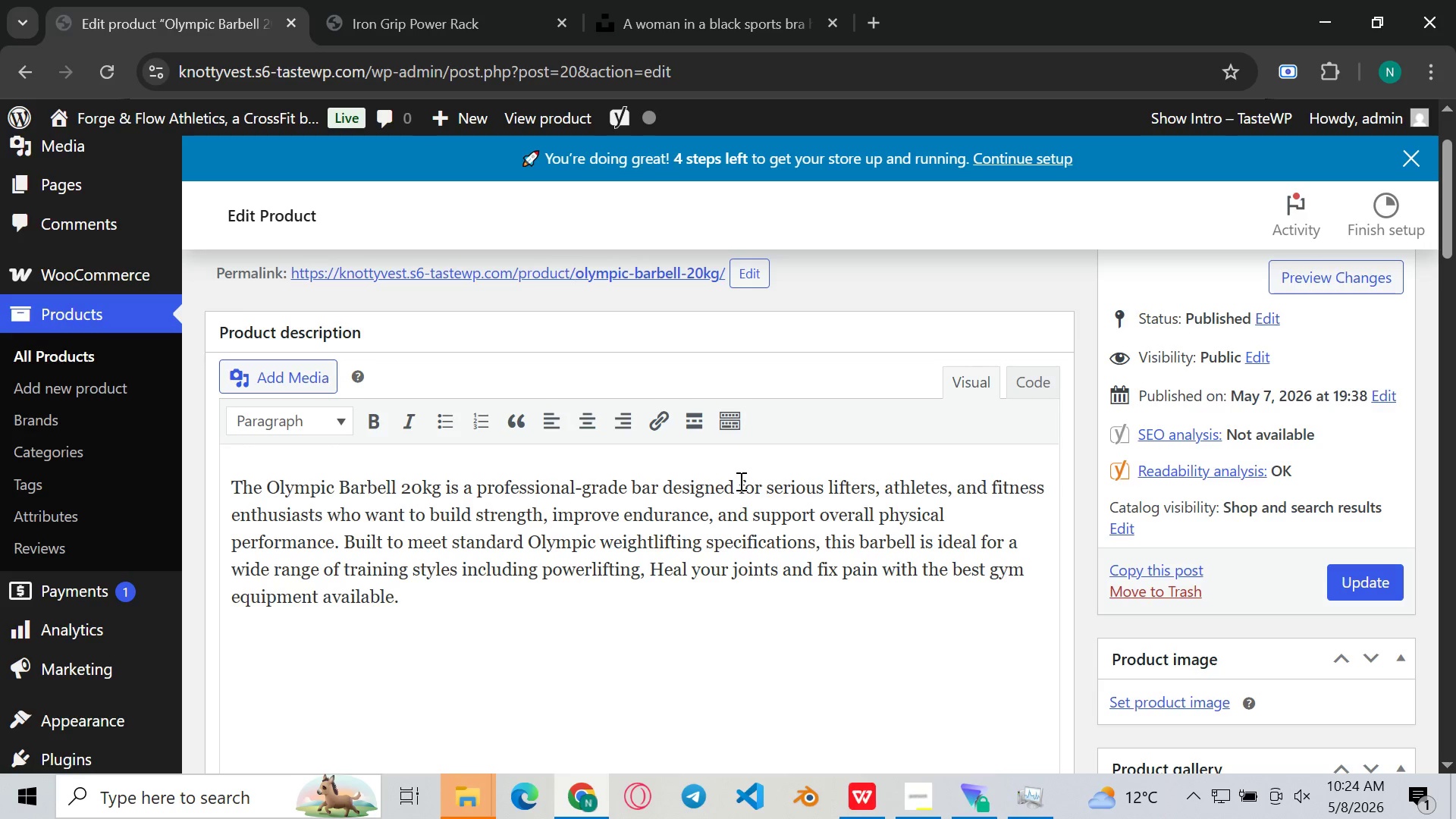 
key(Control+Z)
 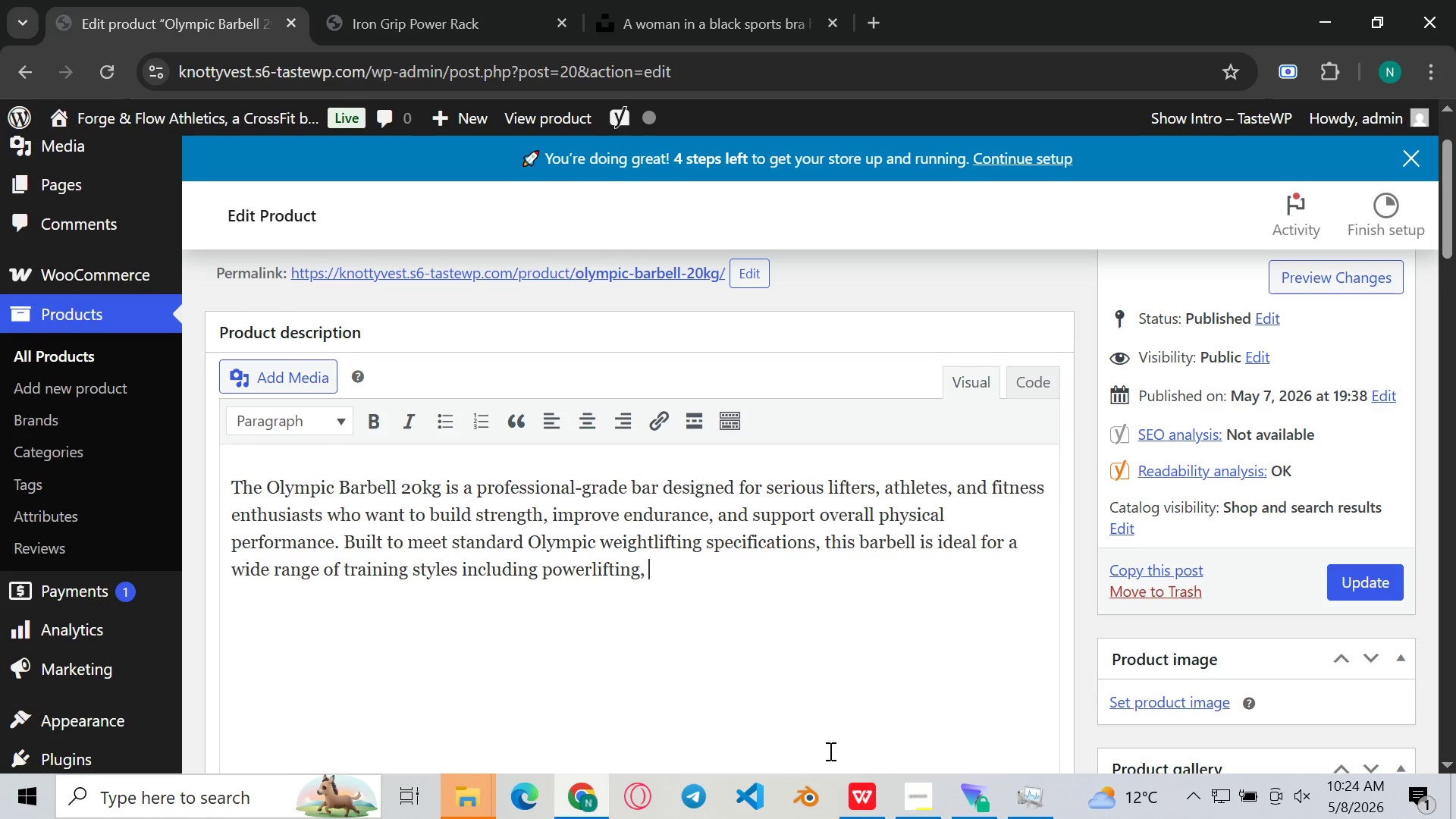 
left_click([866, 808])
 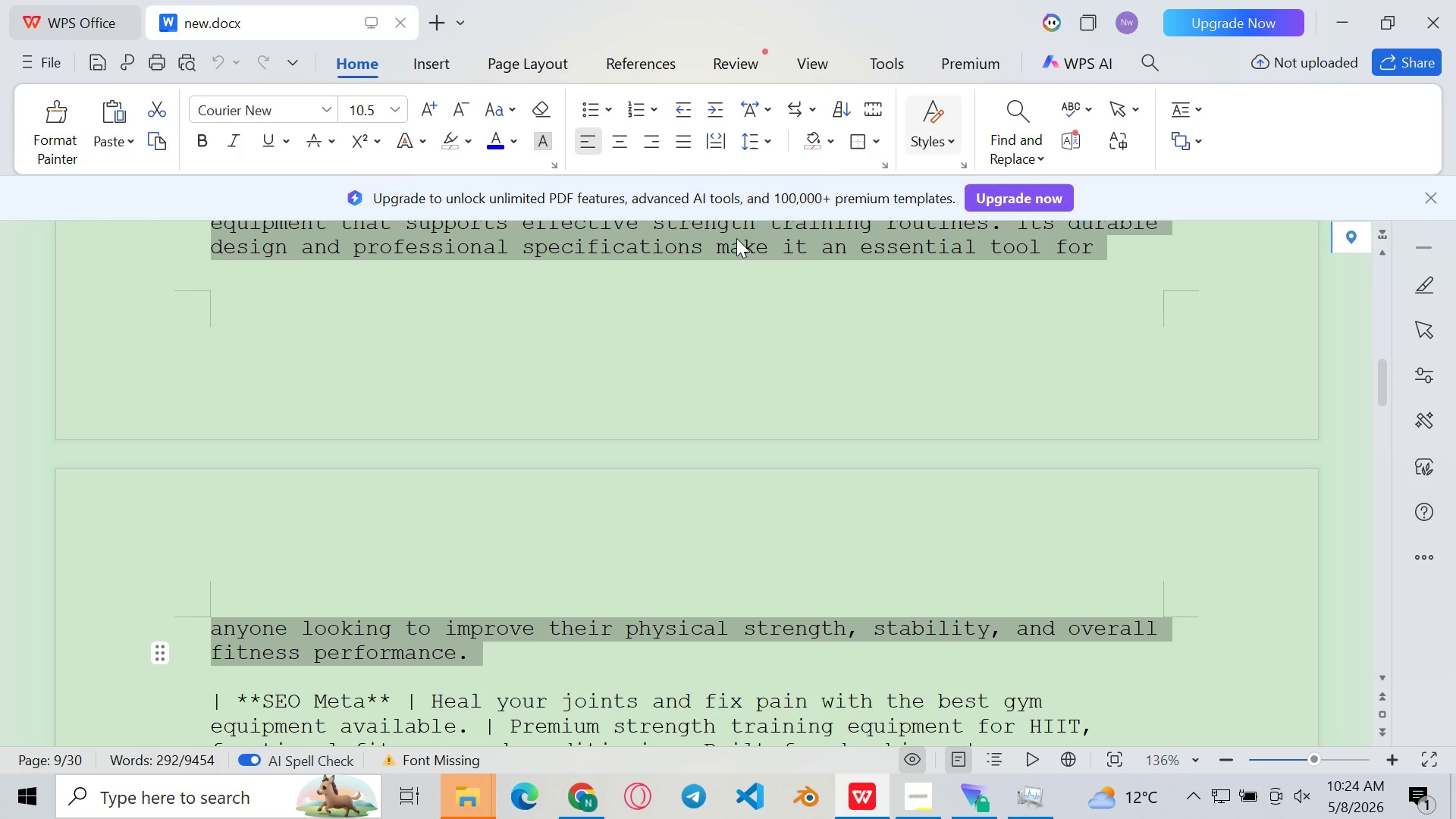 
right_click([736, 238])
 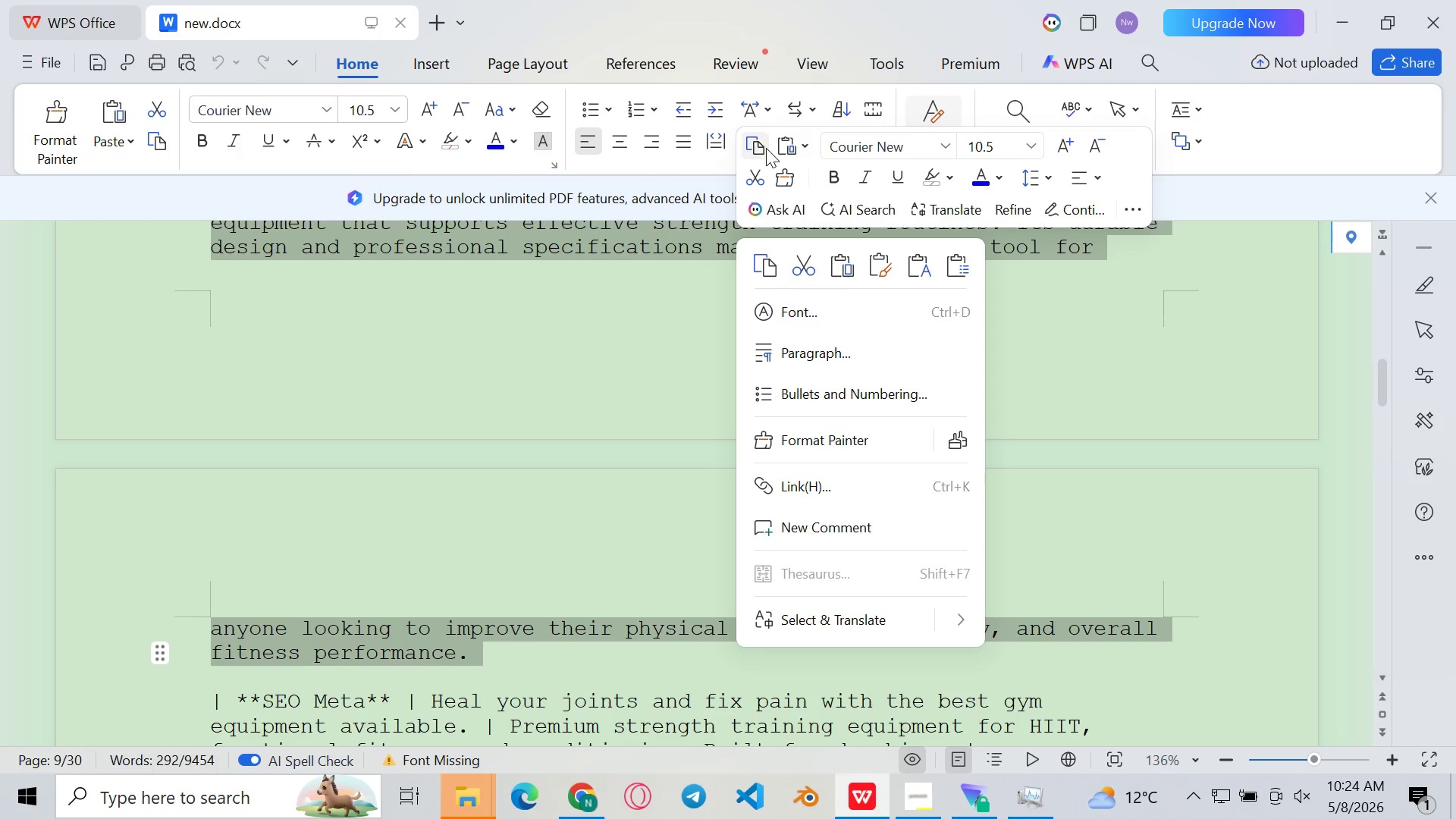 
left_click([762, 148])
 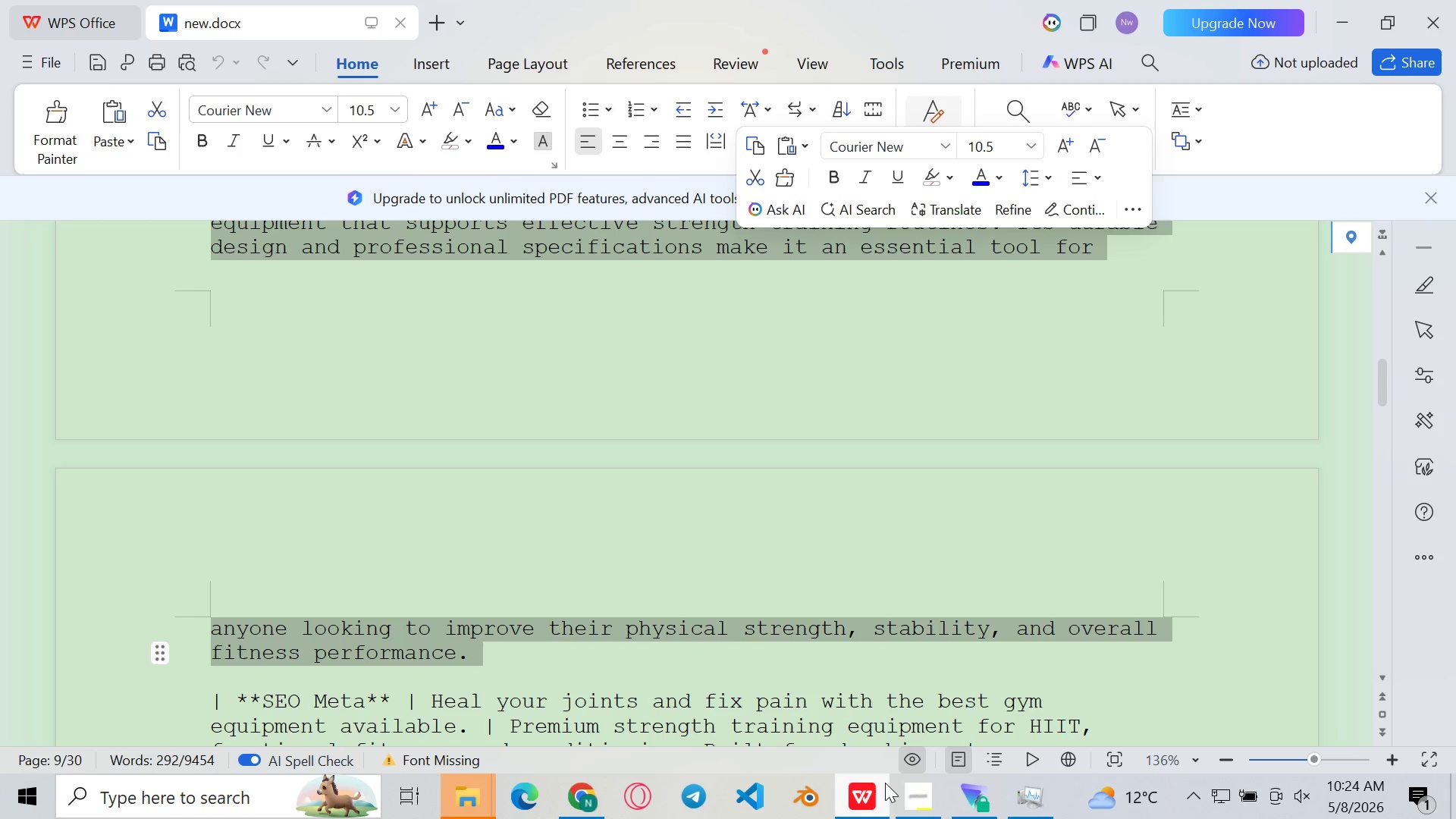 
left_click([868, 808])
 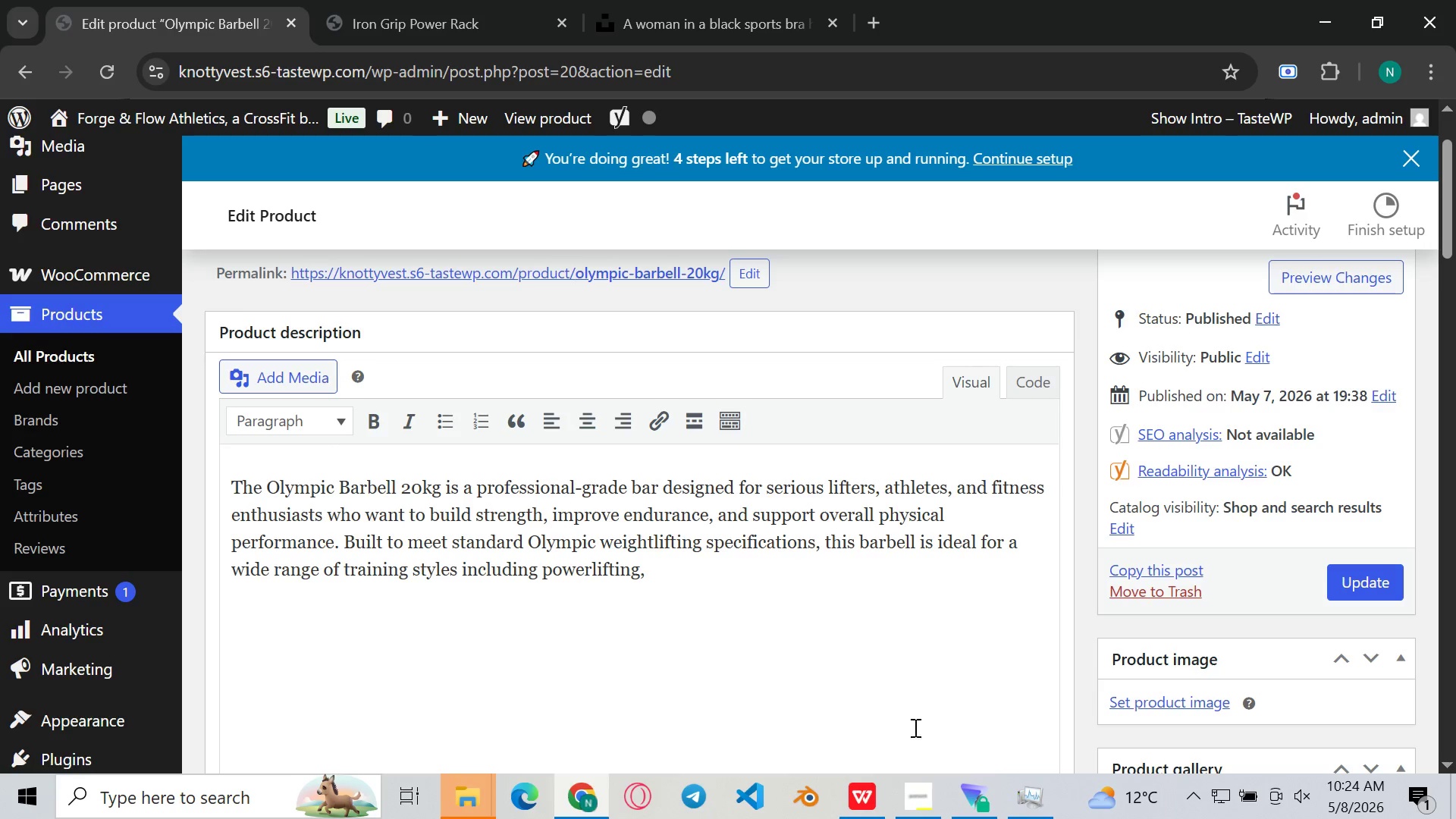 
left_click([921, 818])